 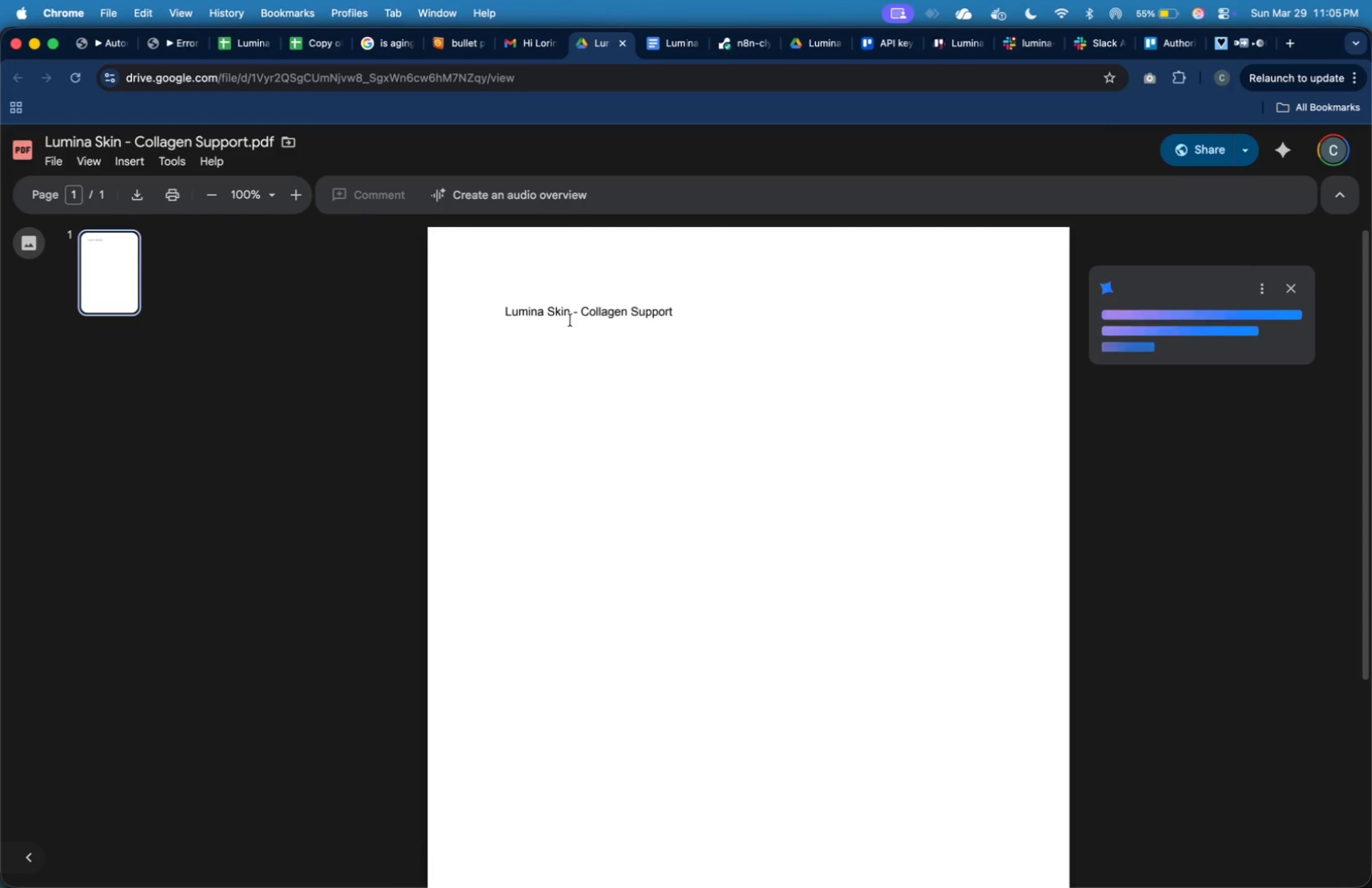 
key(Meta+Shift+4)
 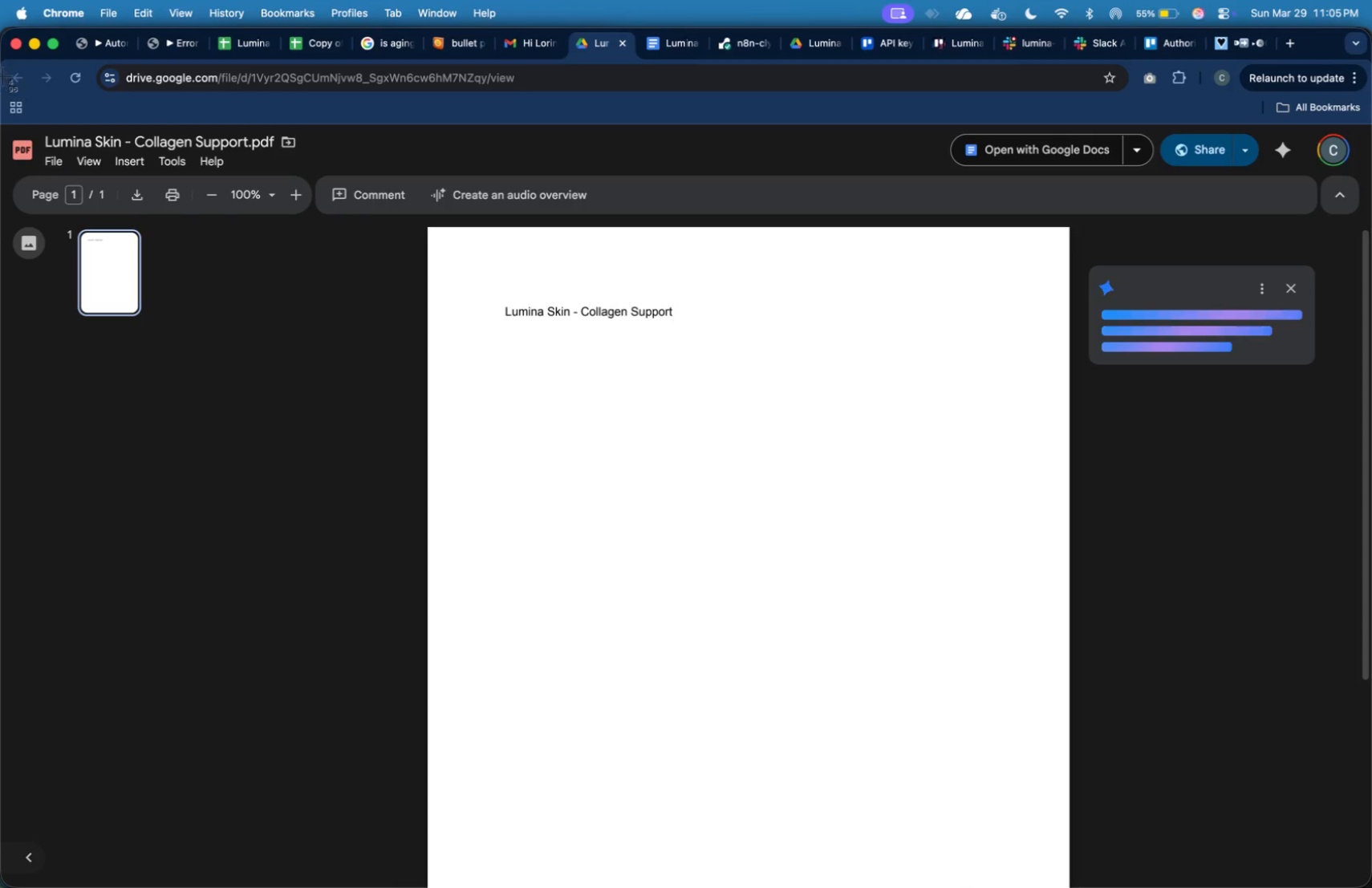 
left_click_drag(start_coordinate=[0, 119], to_coordinate=[1371, 439])
 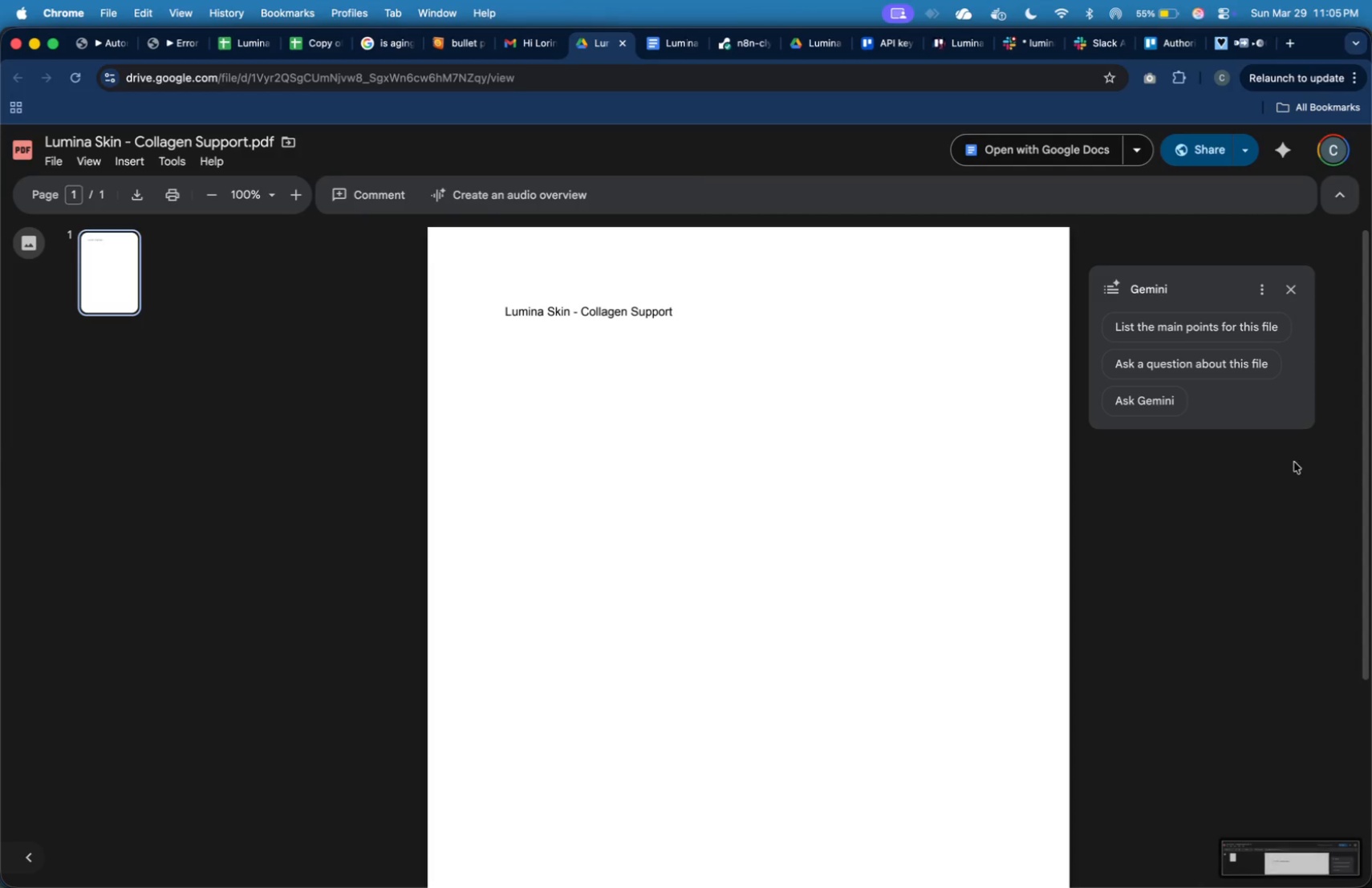 
key(Meta+Tab)
 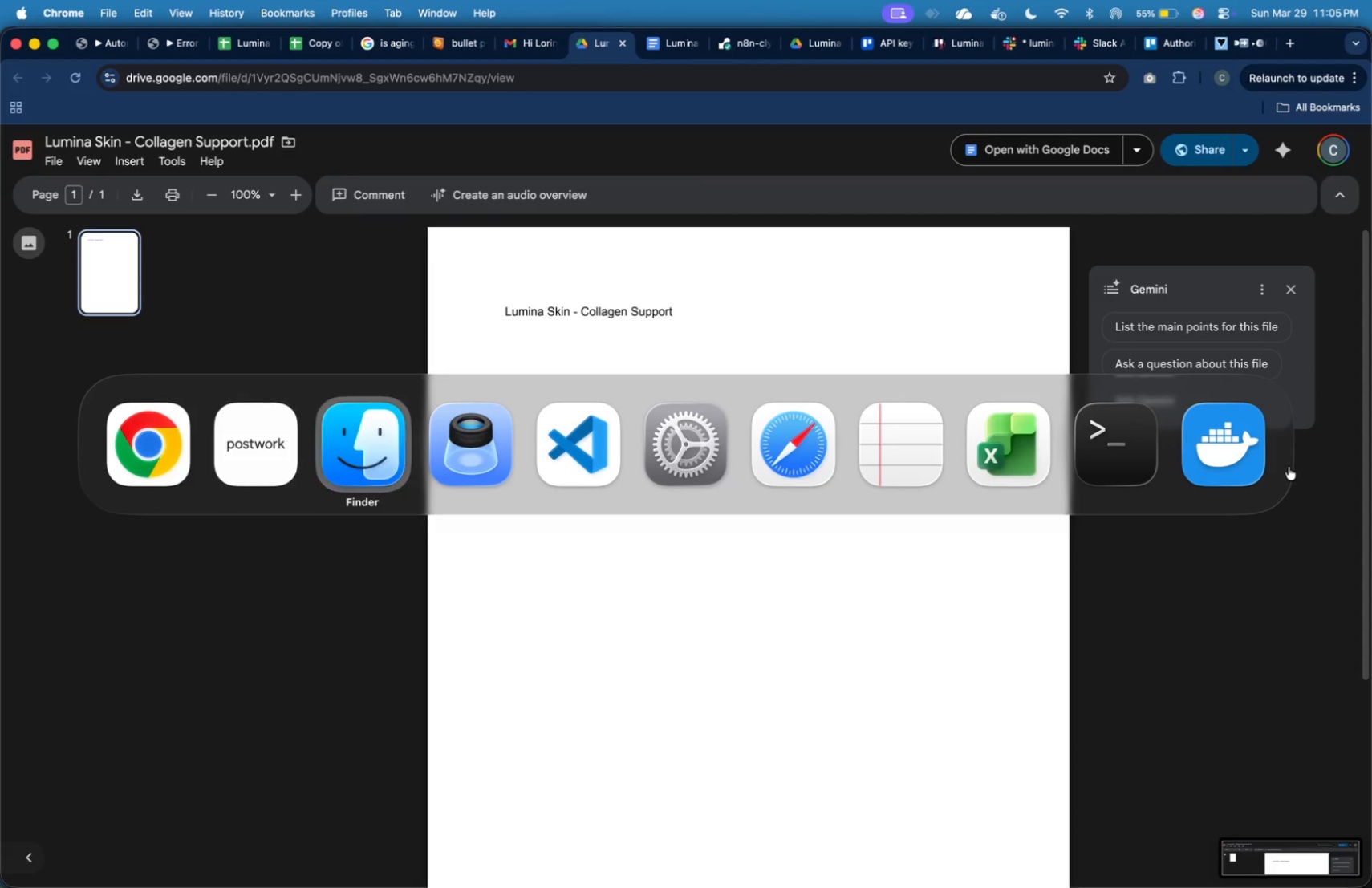 
key(Meta+Tab)
 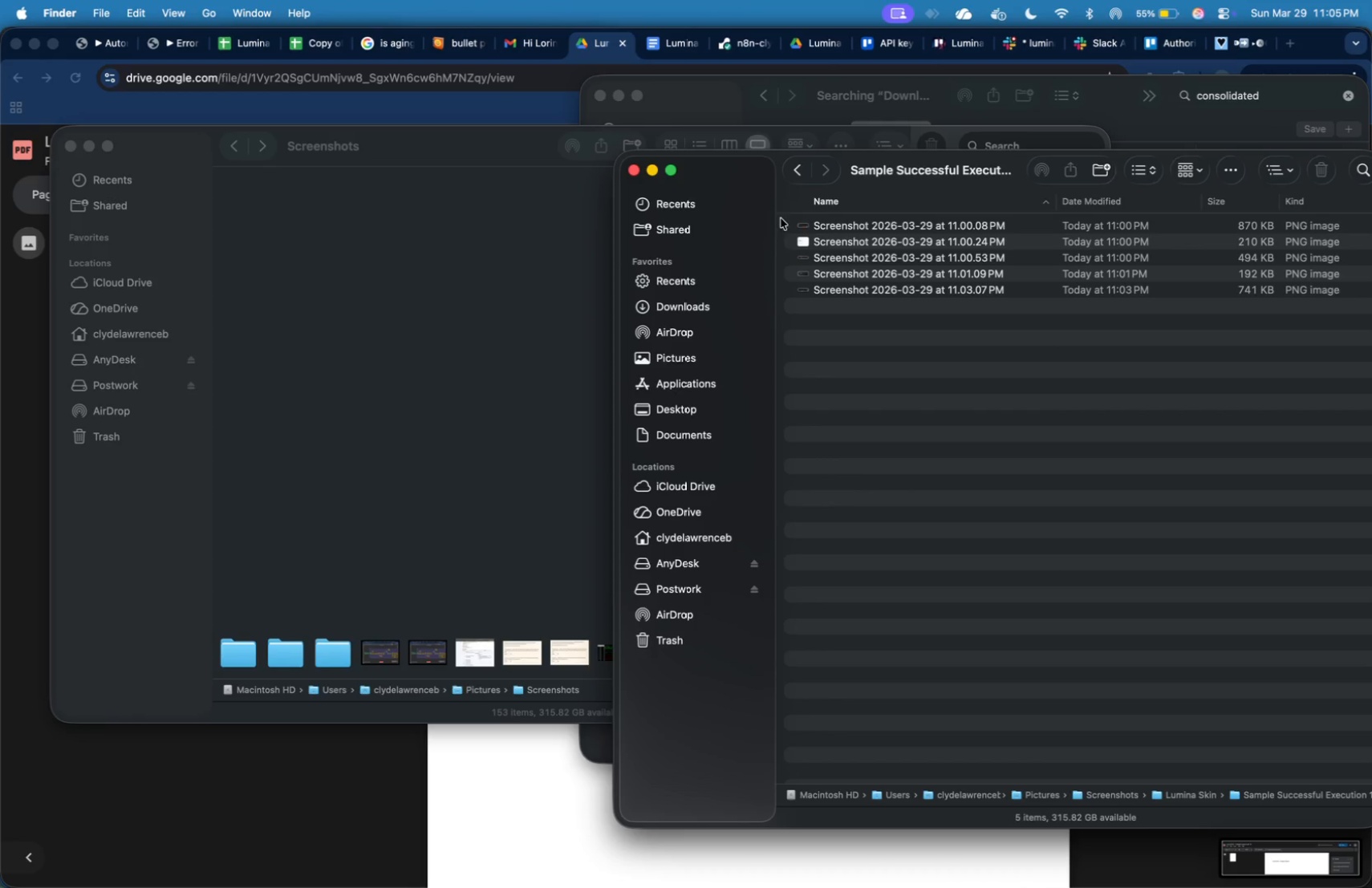 
left_click([792, 178])
 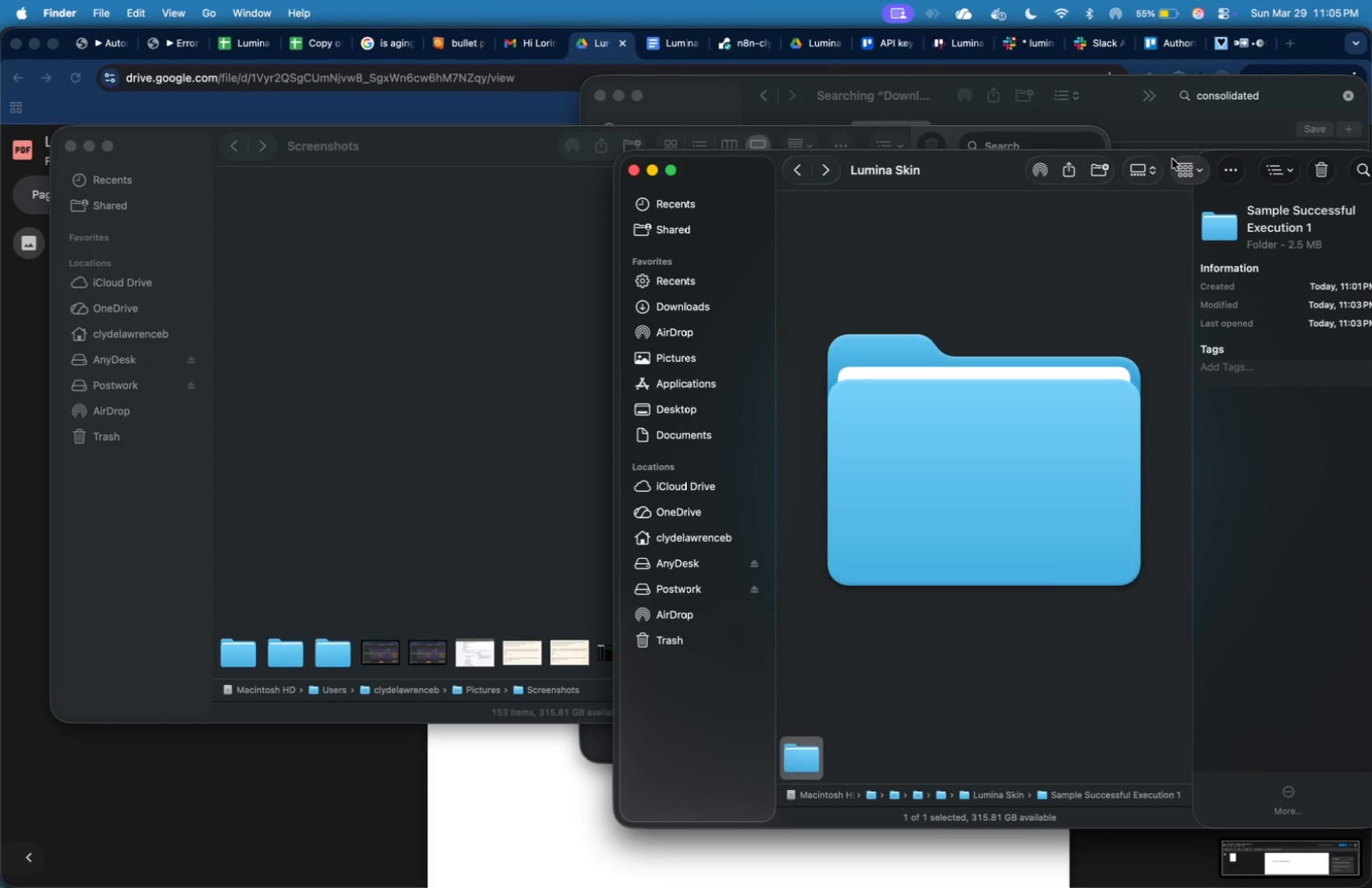 
left_click([1150, 169])
 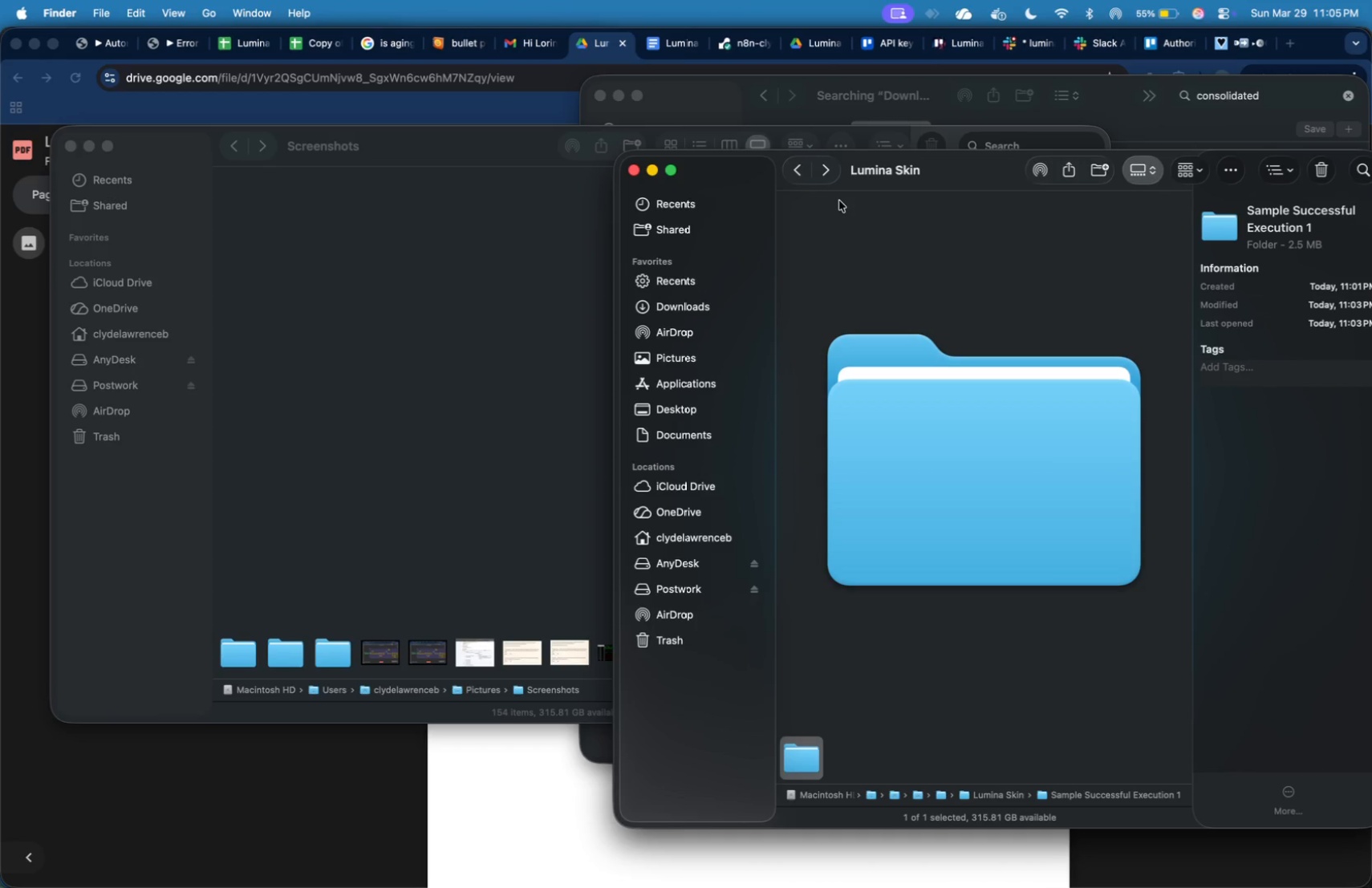 
left_click([808, 179])
 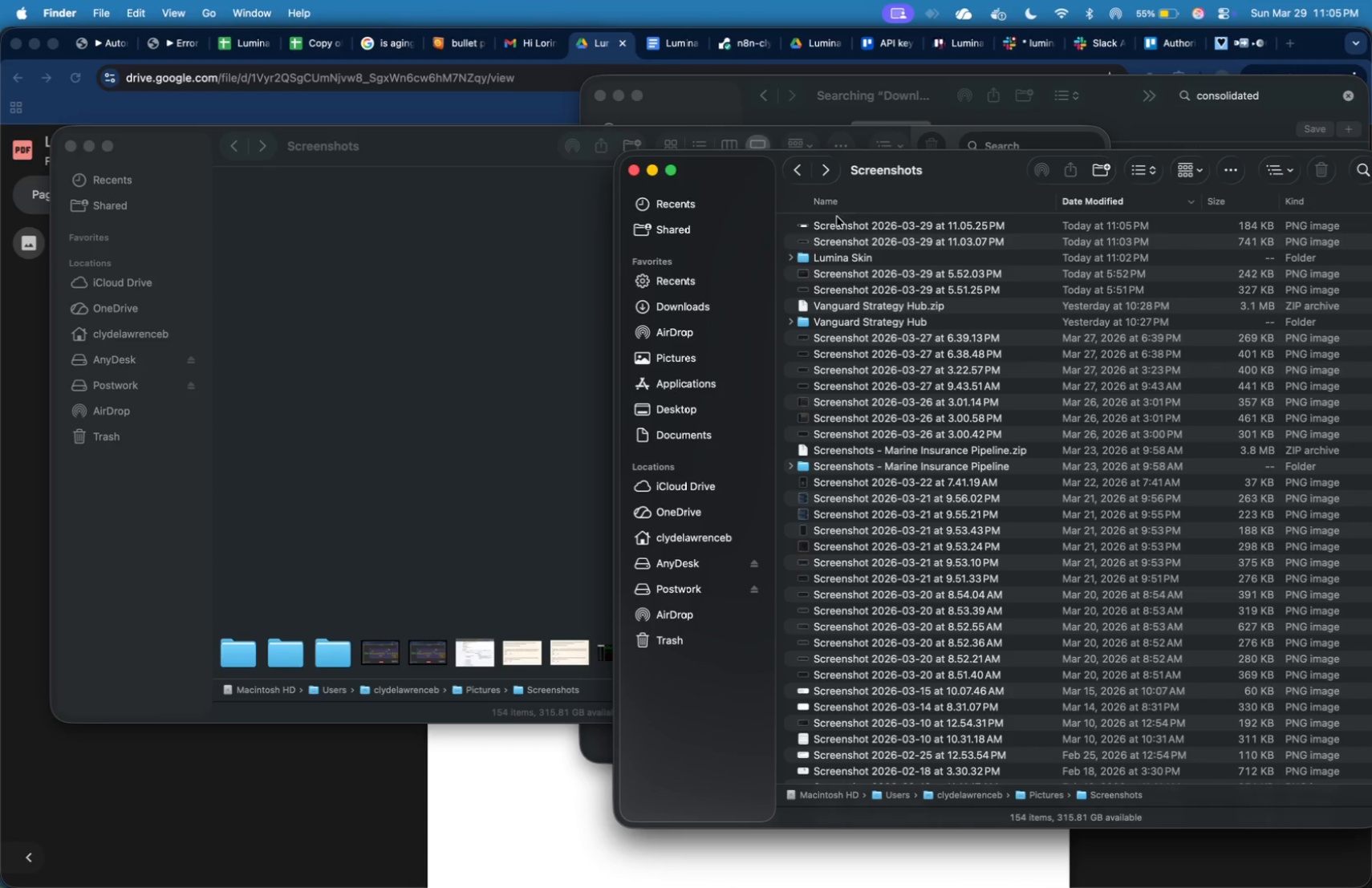 
left_click([844, 226])
 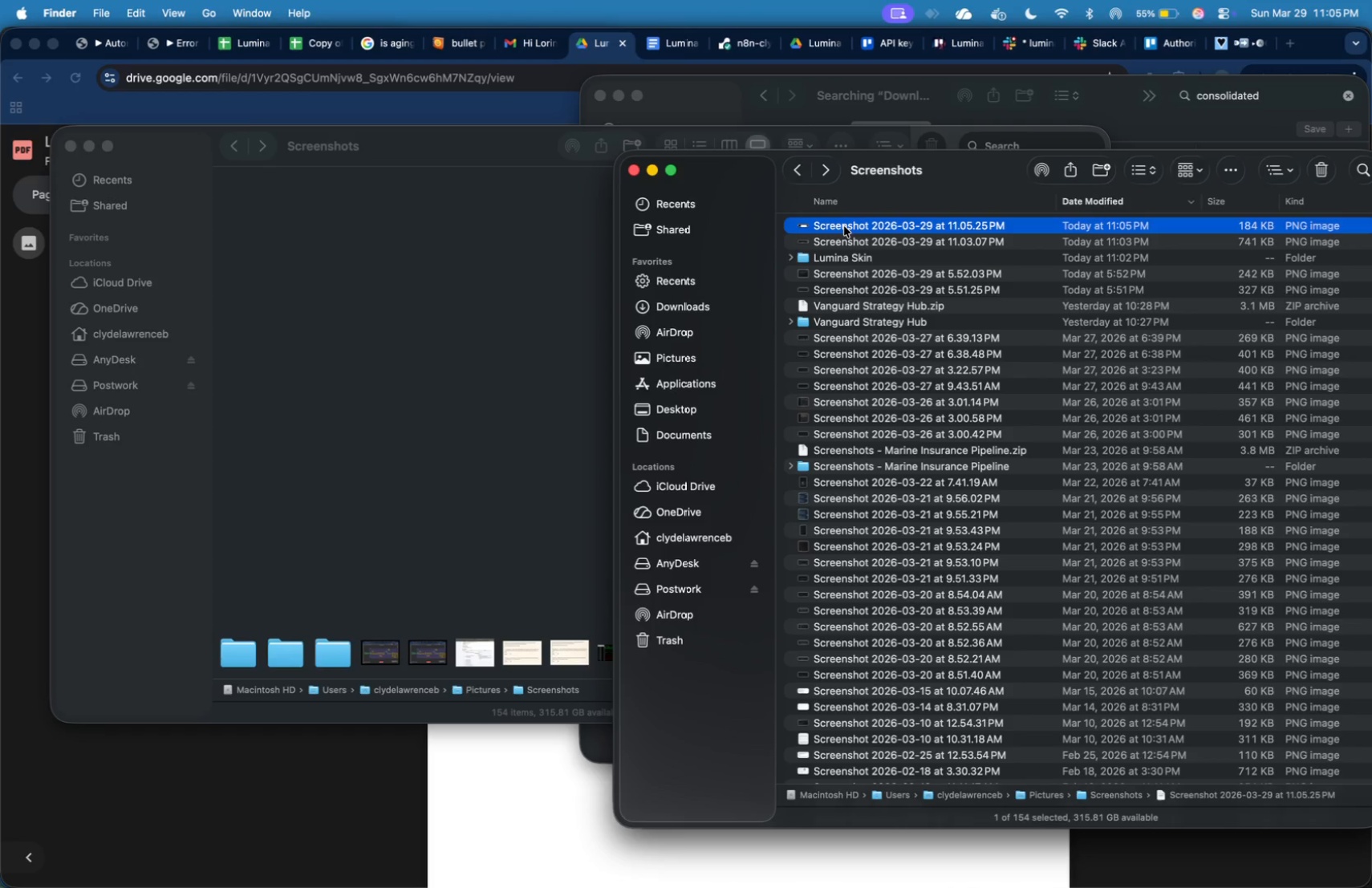 
key(Meta+C)
 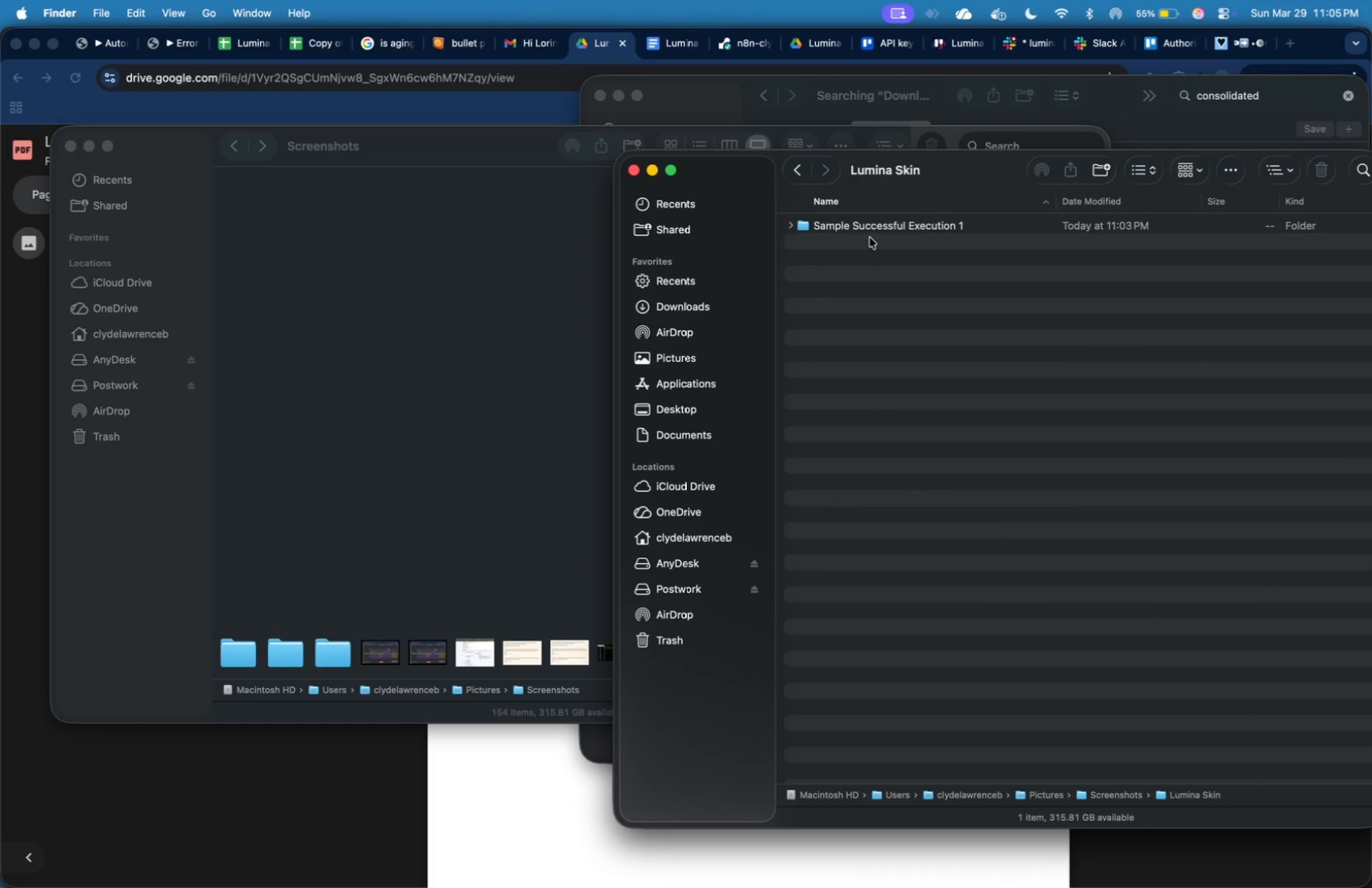 
double_click([871, 230])
 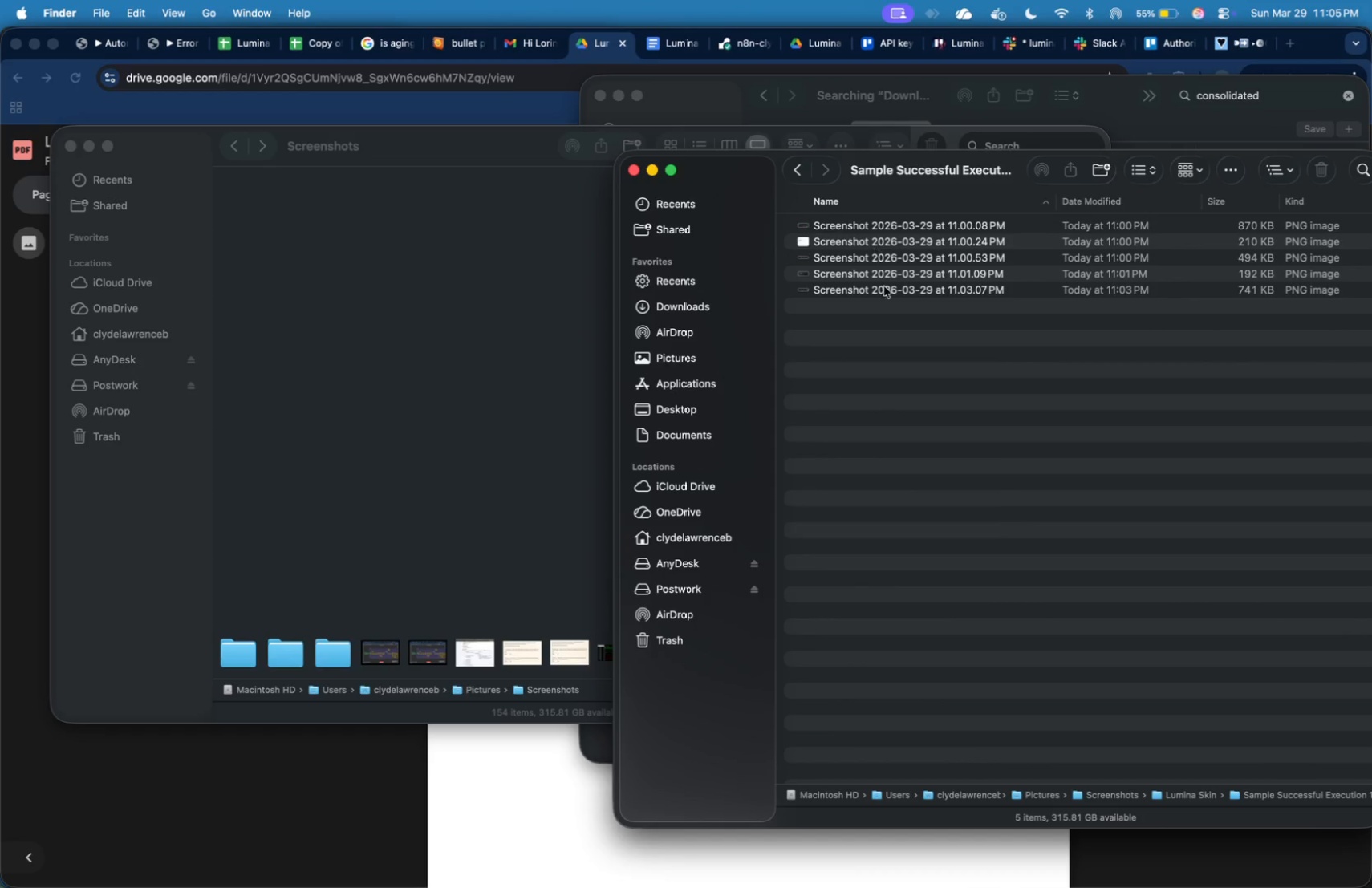 
key(Meta+V)
 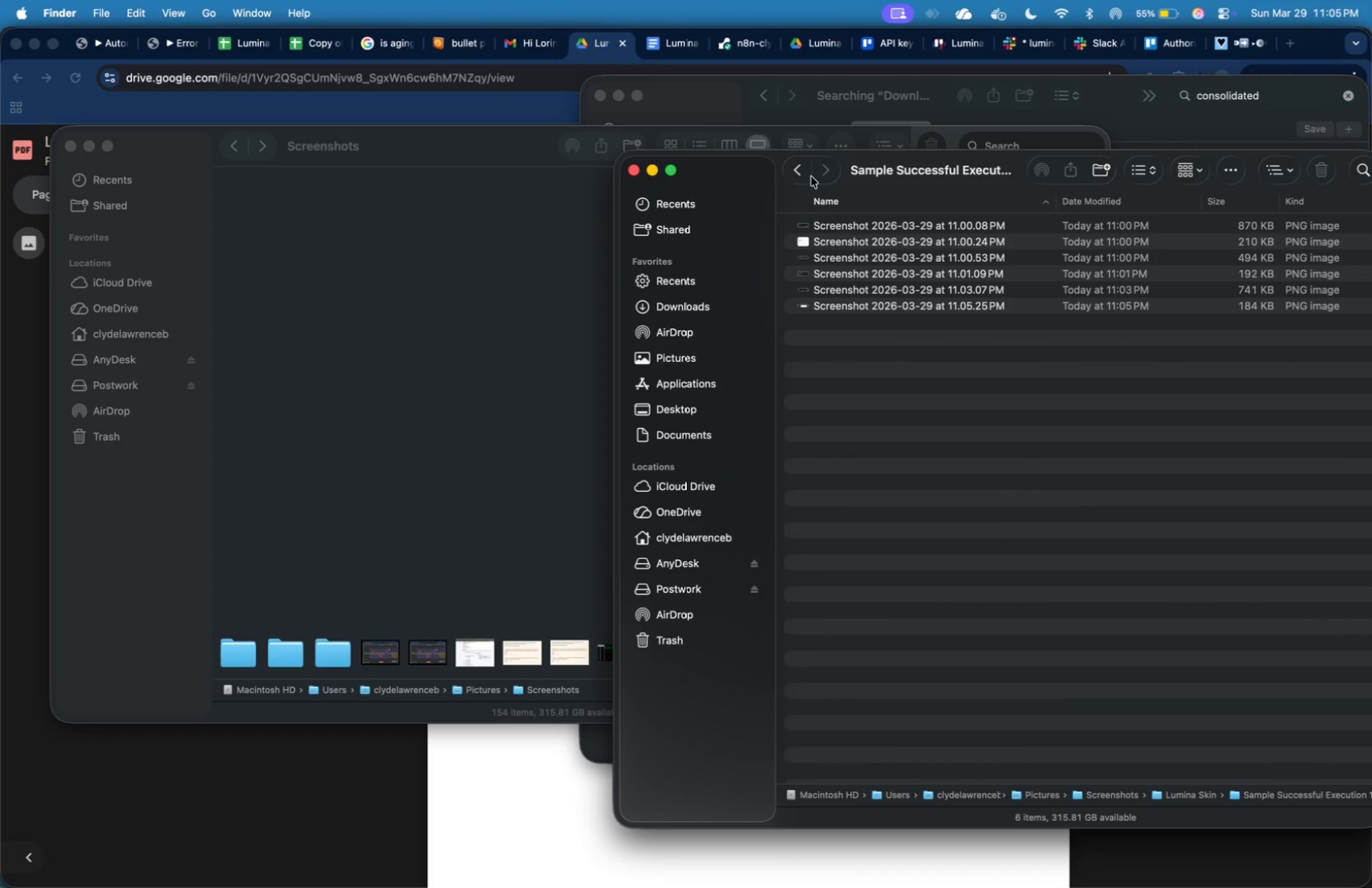 
left_click([804, 172])
 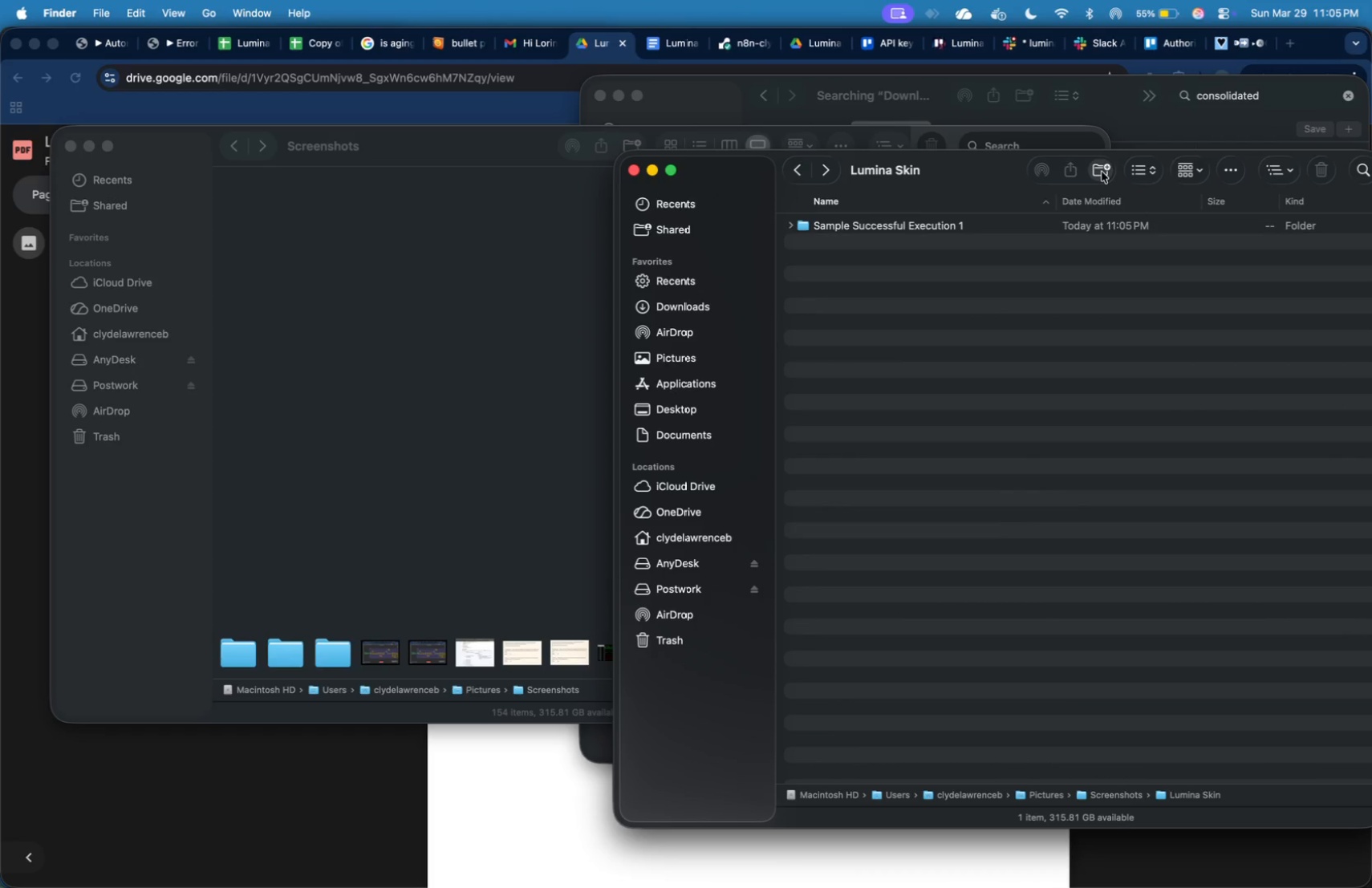 
left_click([1102, 172])
 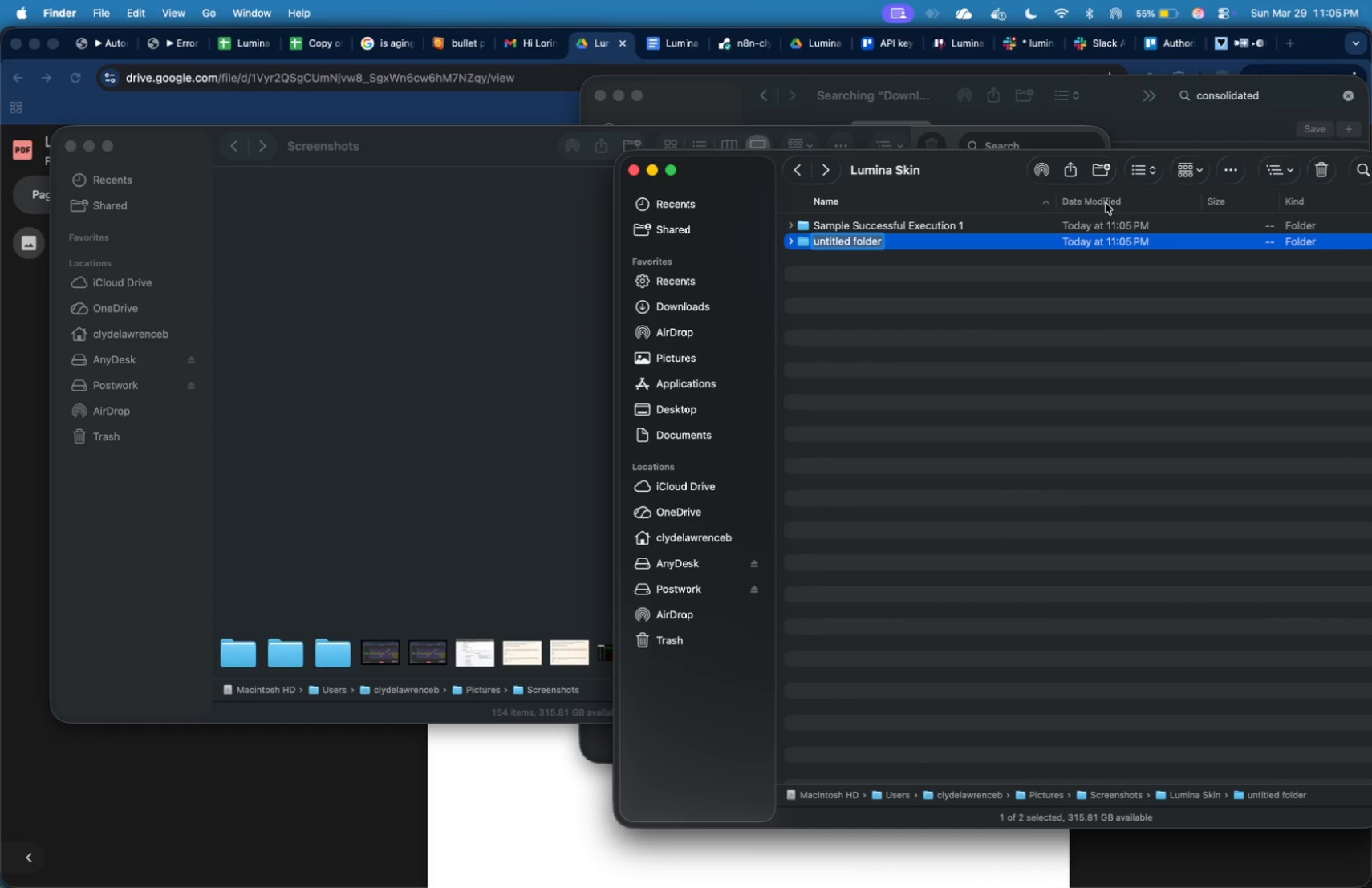 
hold_key(key=ShiftLeft, duration=0.31)
 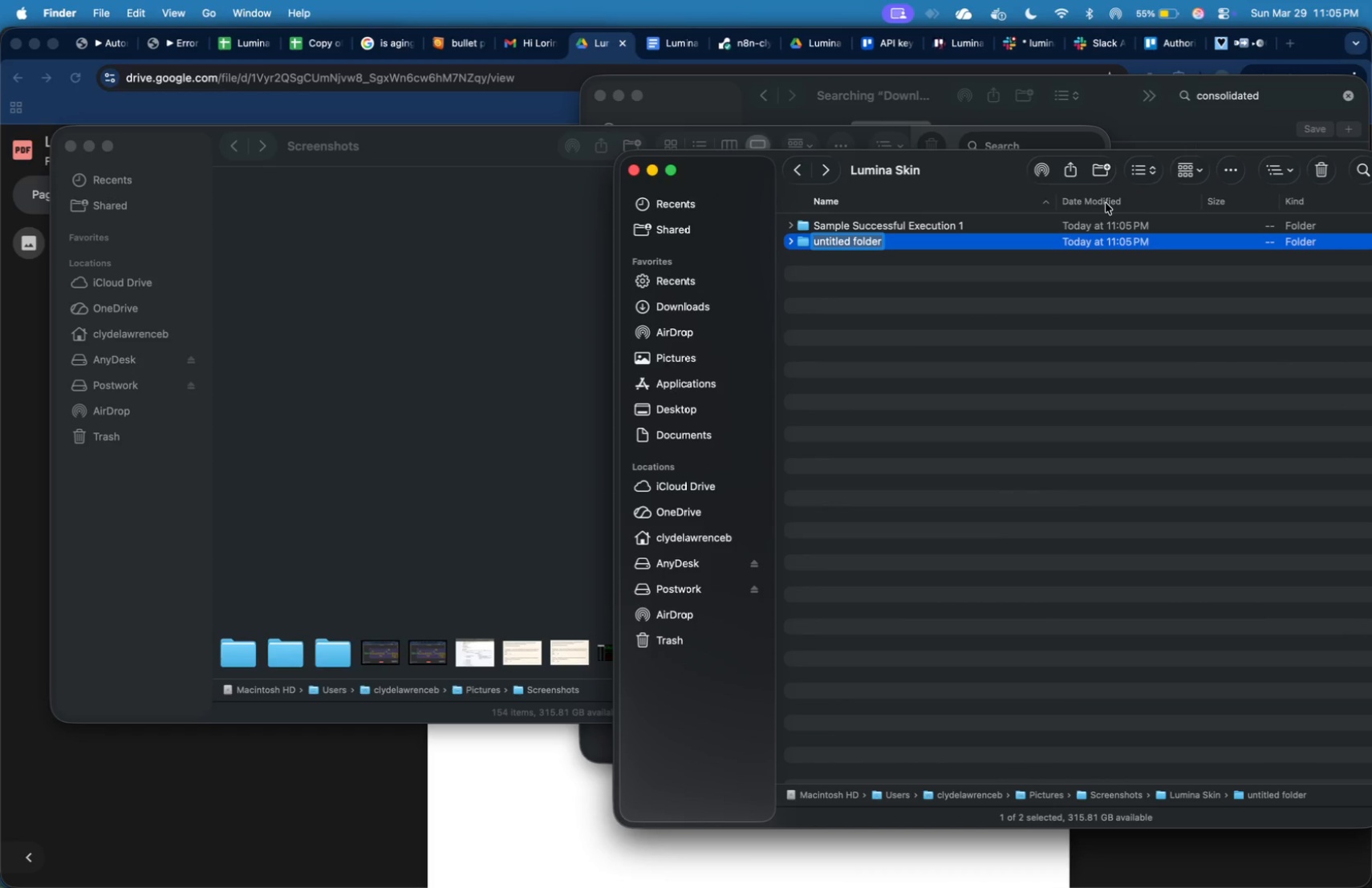 
type(Sample Successfu )
key(Backspace)
type(l Execution 2)
 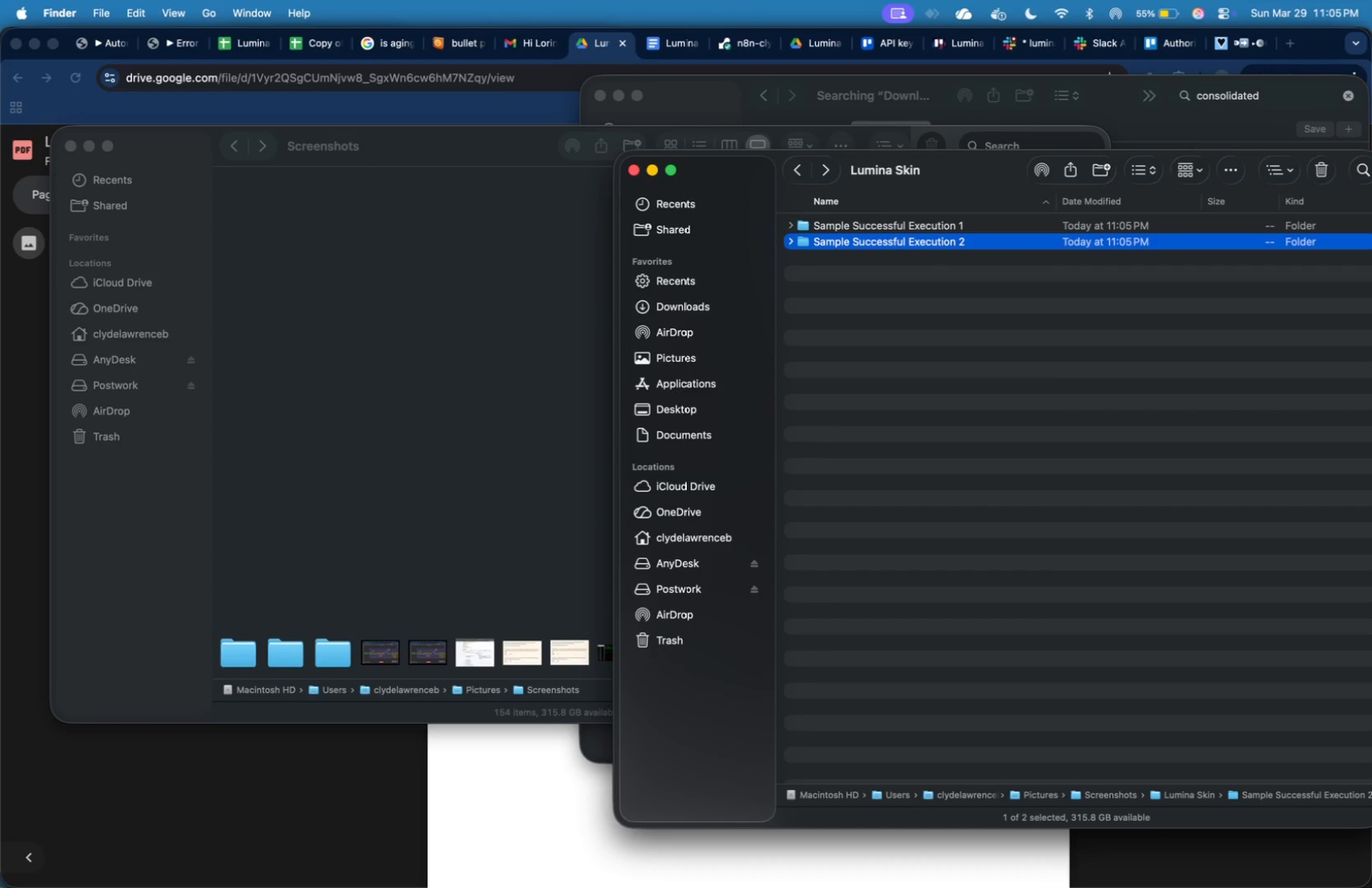 
 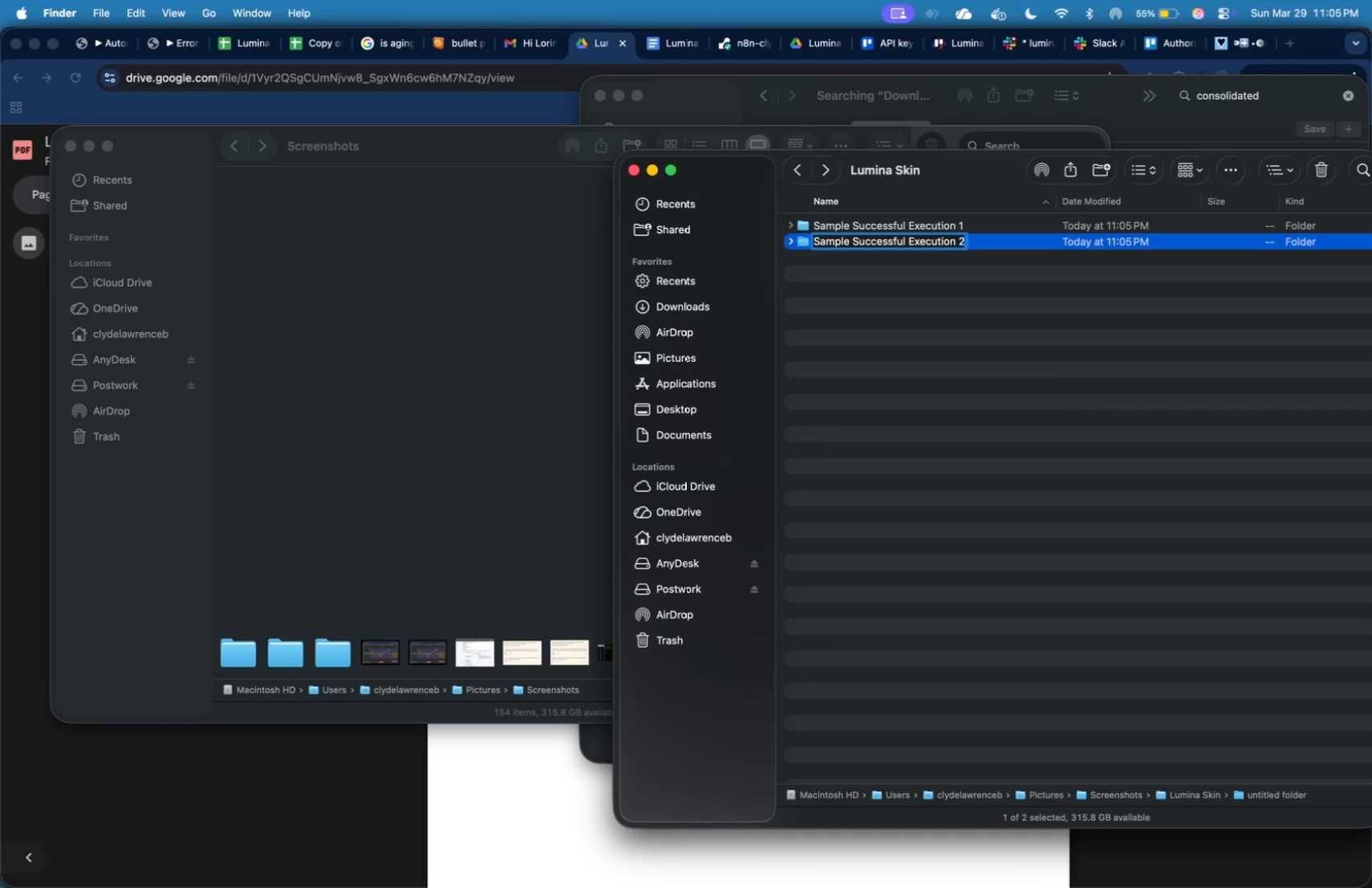 
key(Enter)
 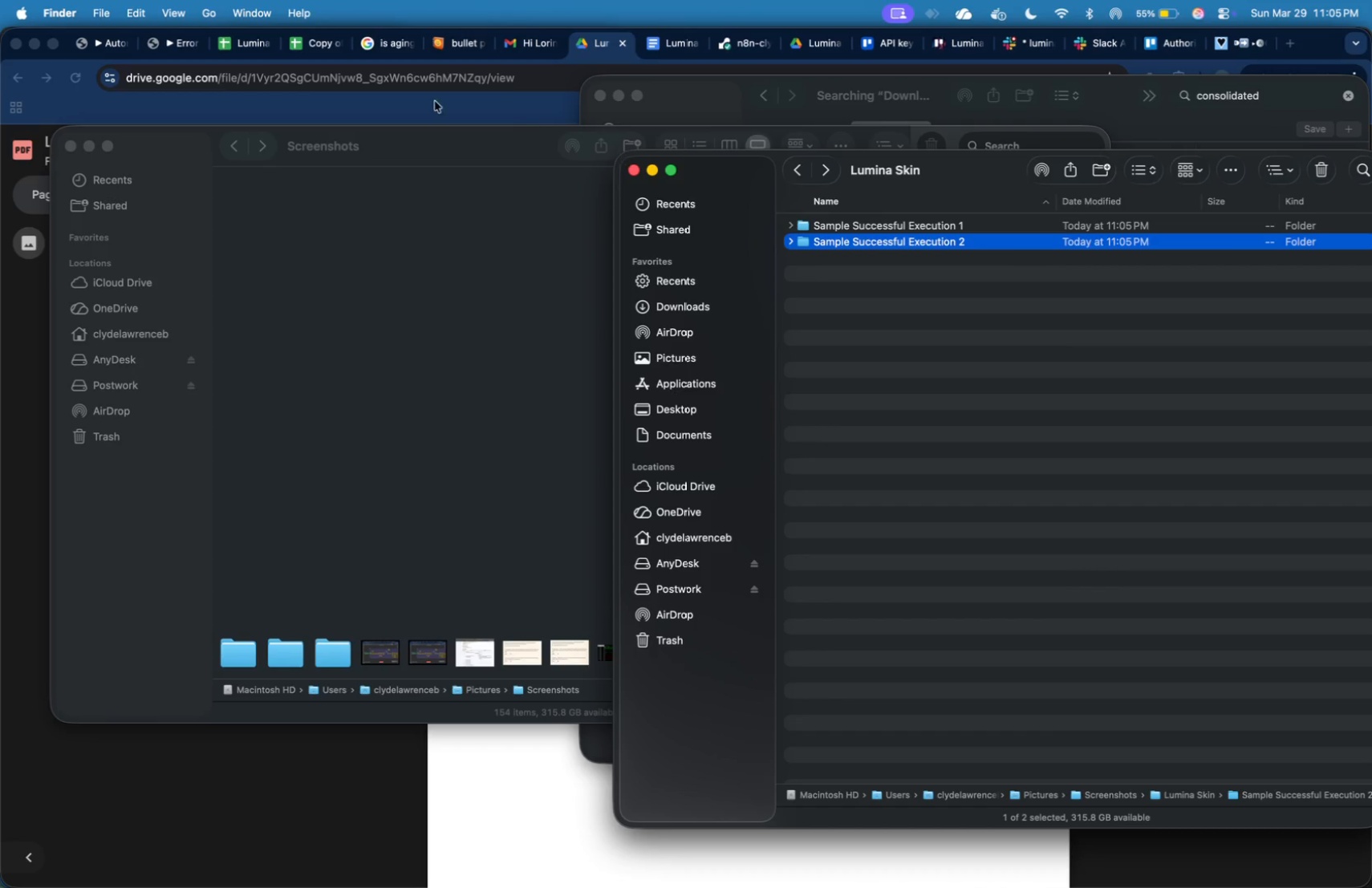 
left_click([123, 39])
 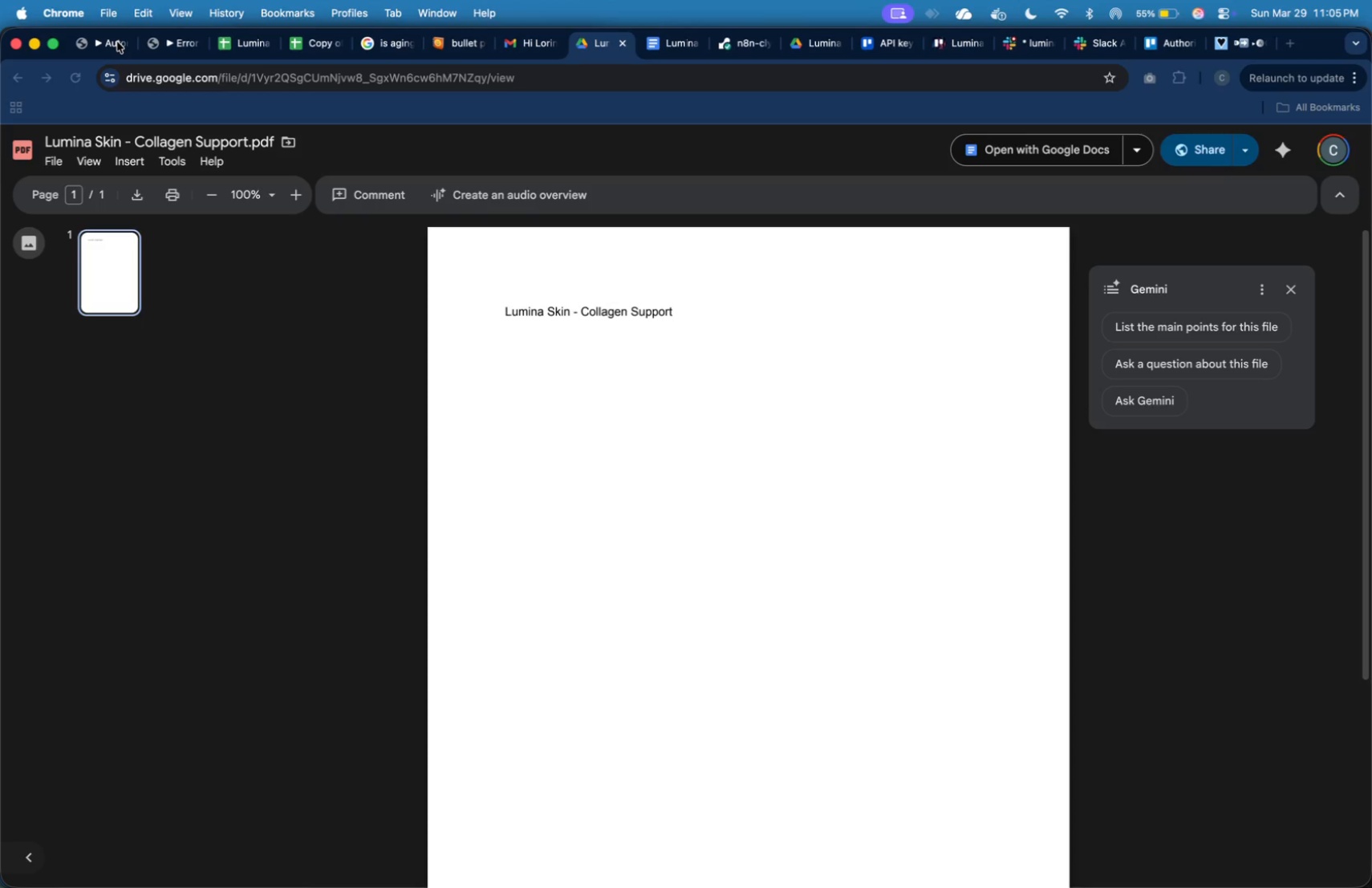 
left_click([117, 42])
 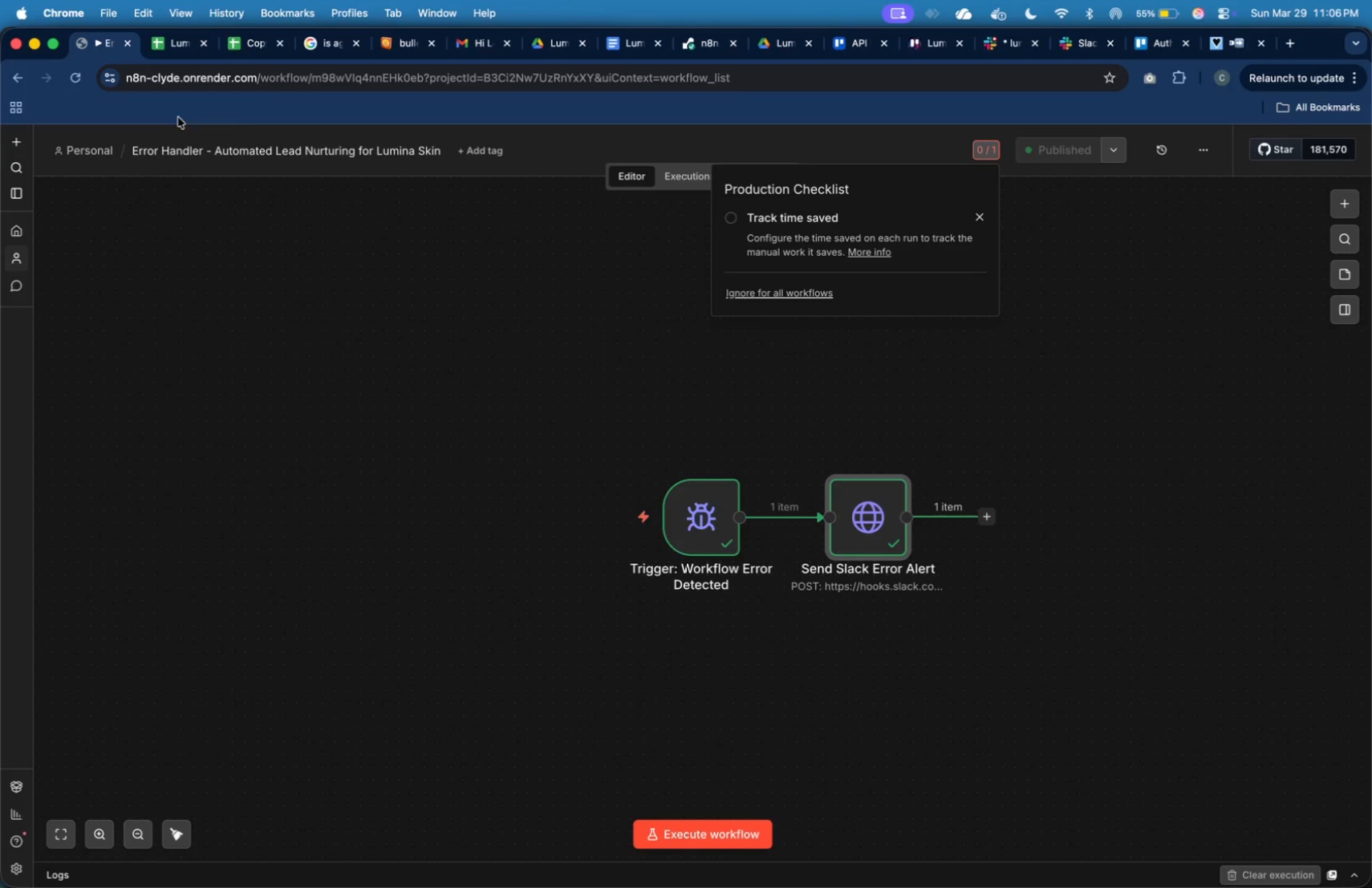 
key(Meta+Shift+T)
 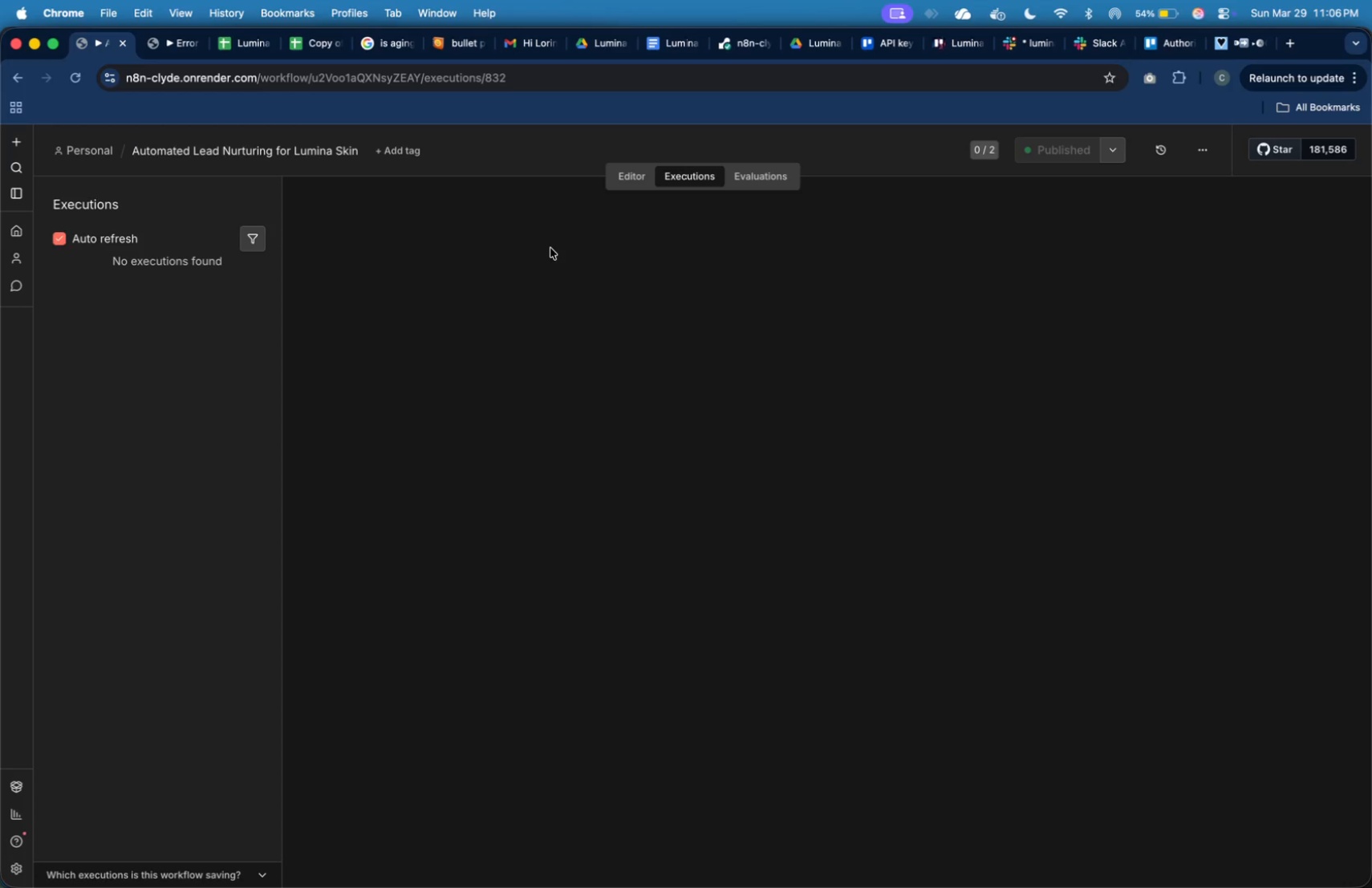 
wait(18.8)
 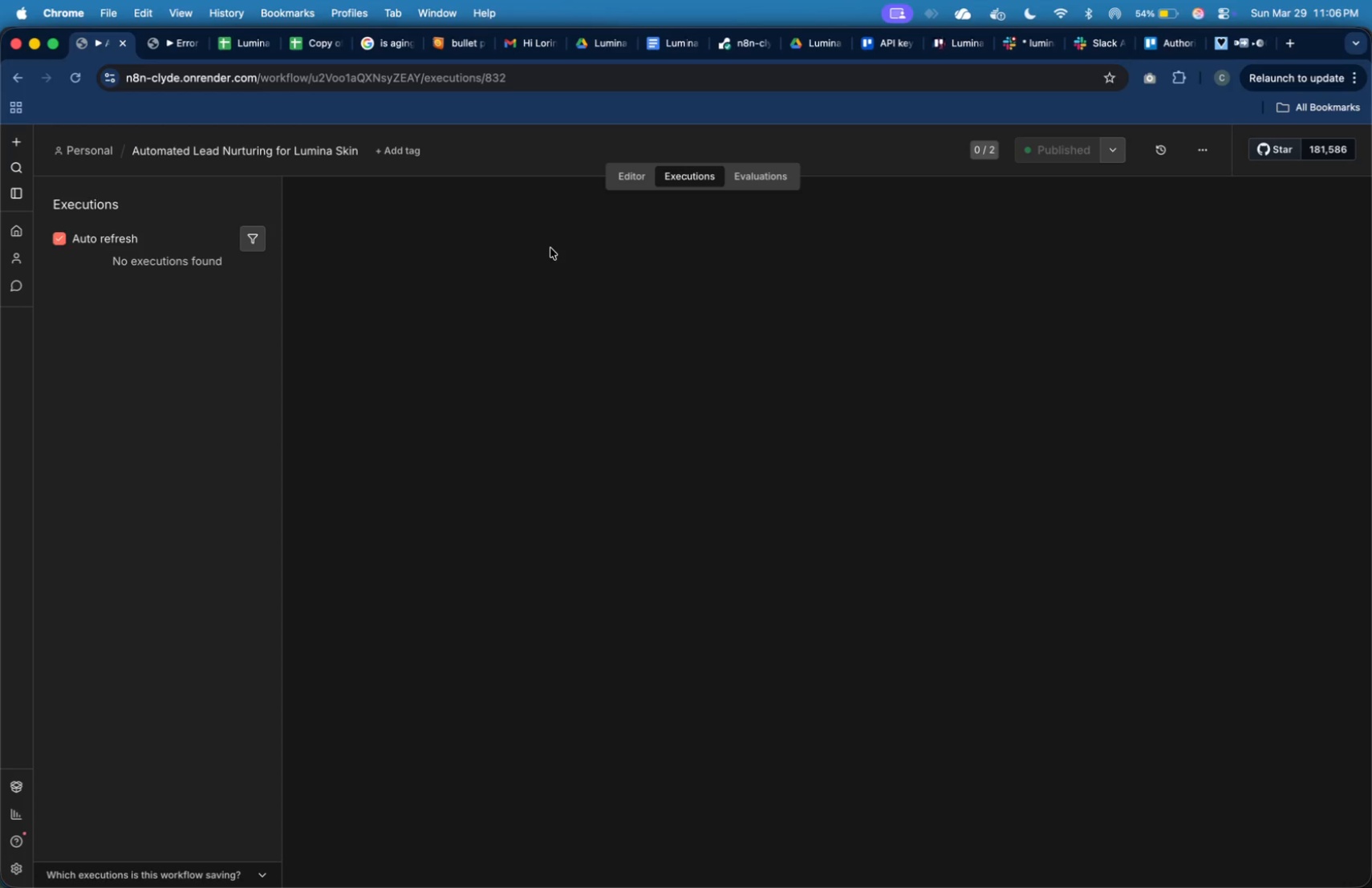 
left_click([202, 290])
 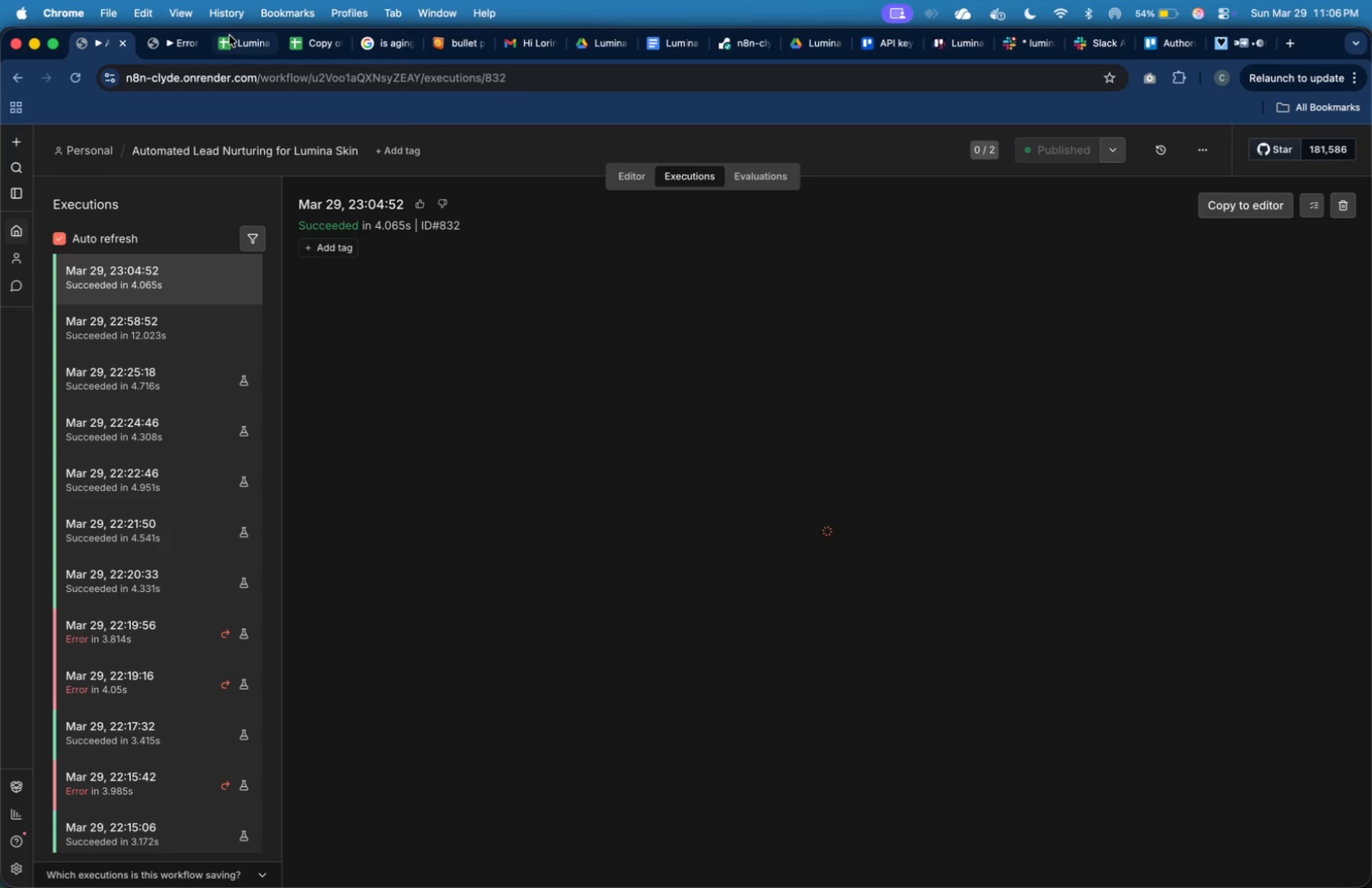 
wait(20.51)
 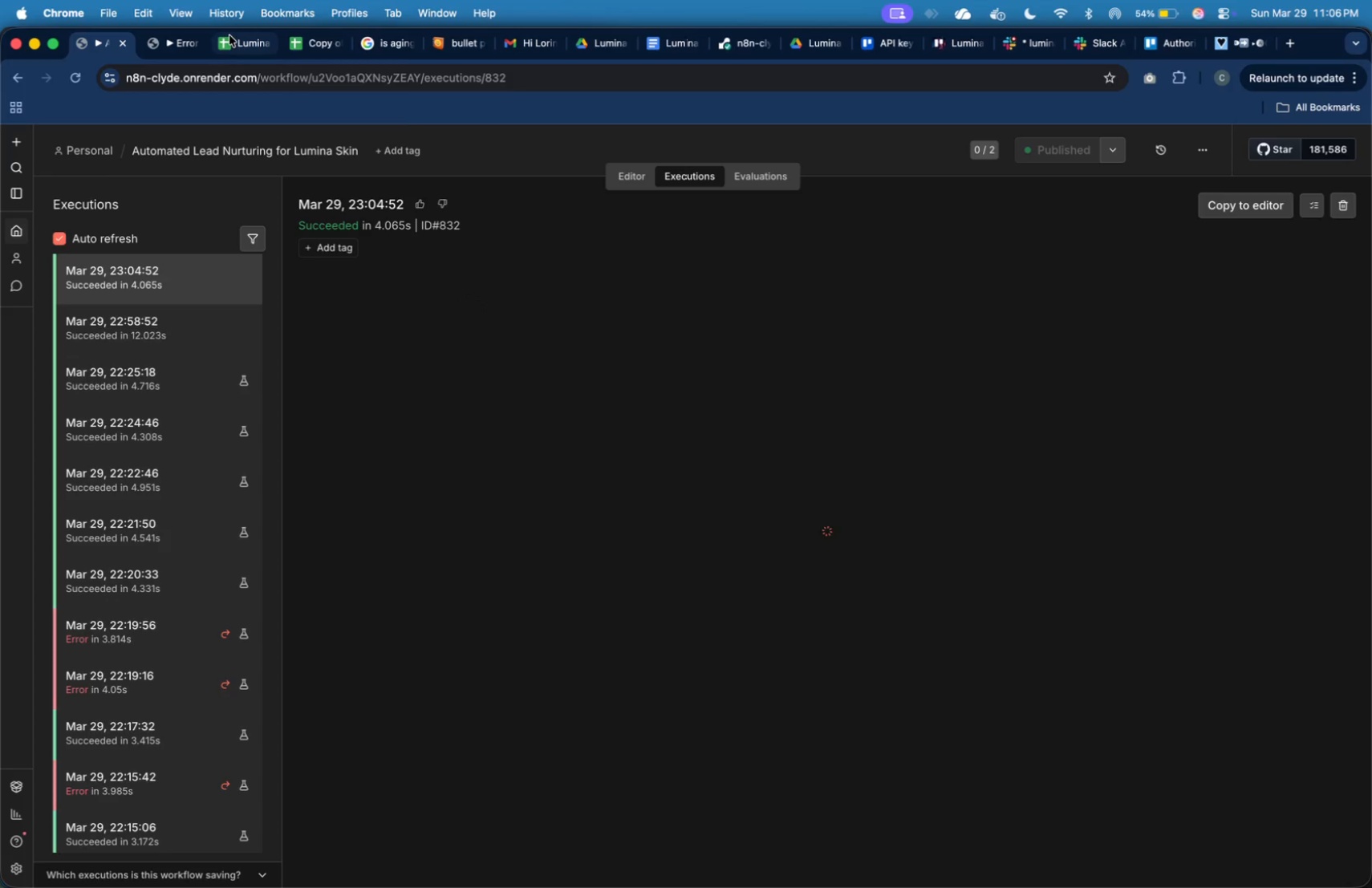 
left_click([137, 255])
 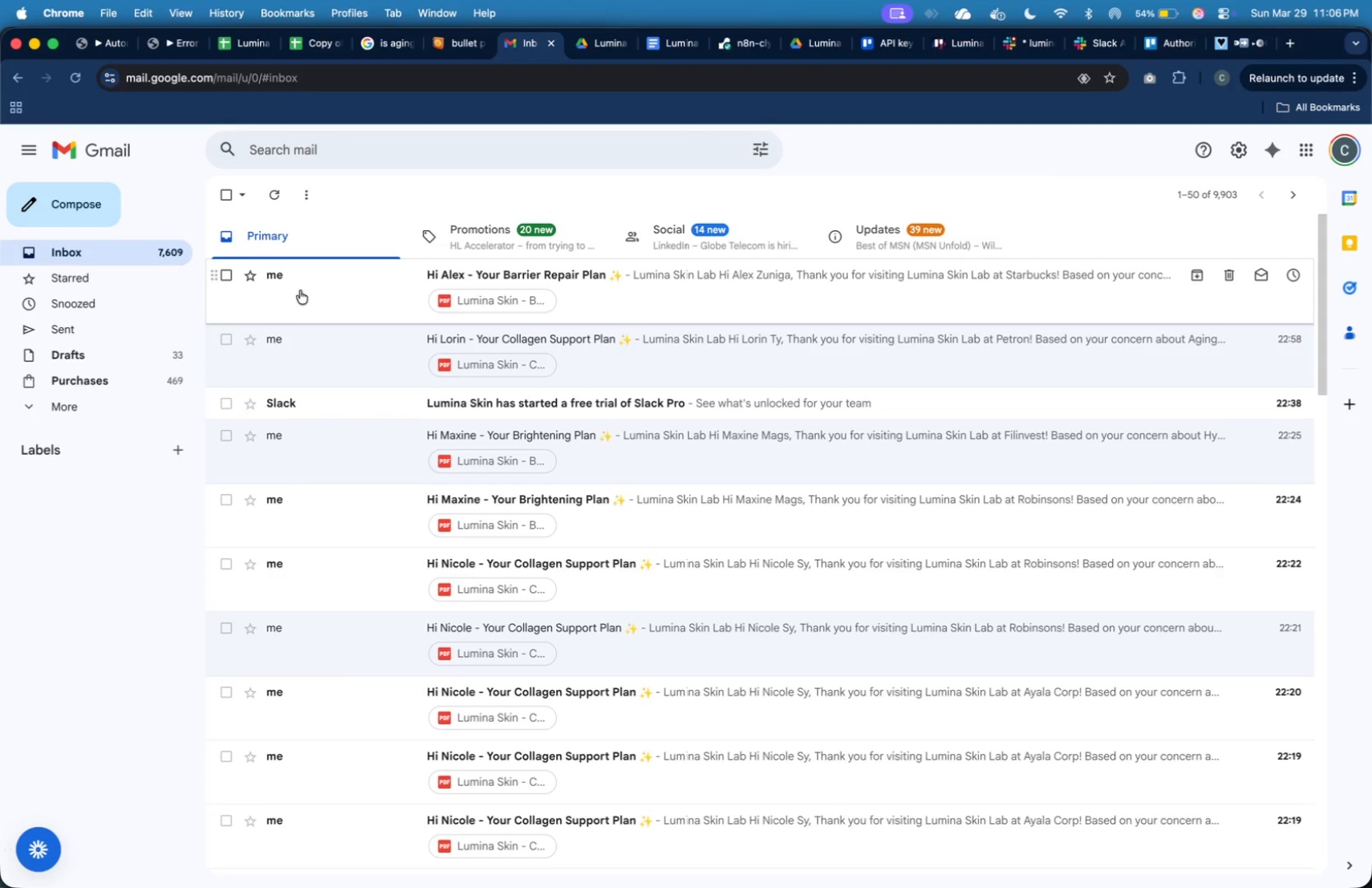 
left_click([301, 291])
 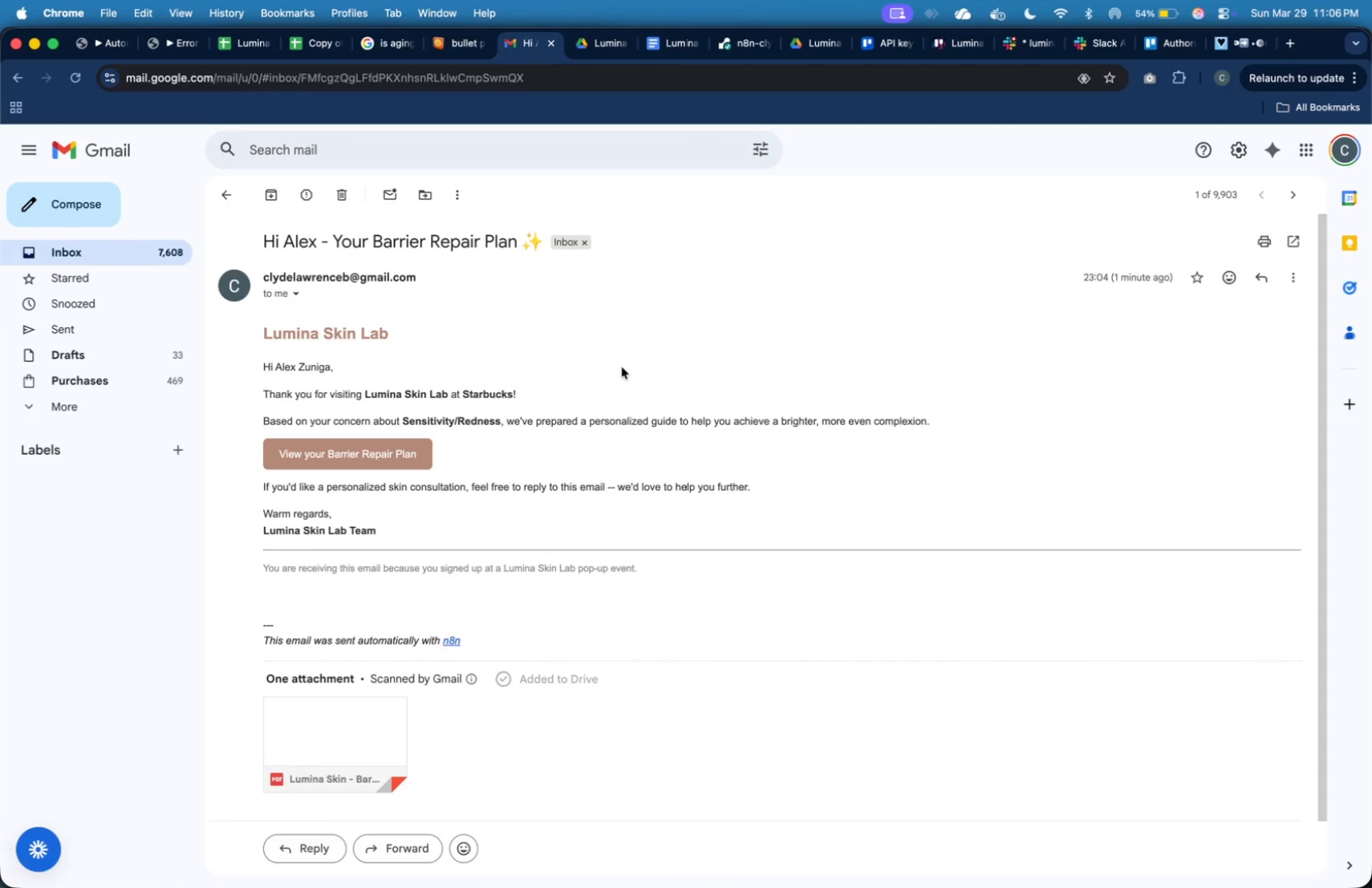 
key(Meta+Shift+4)